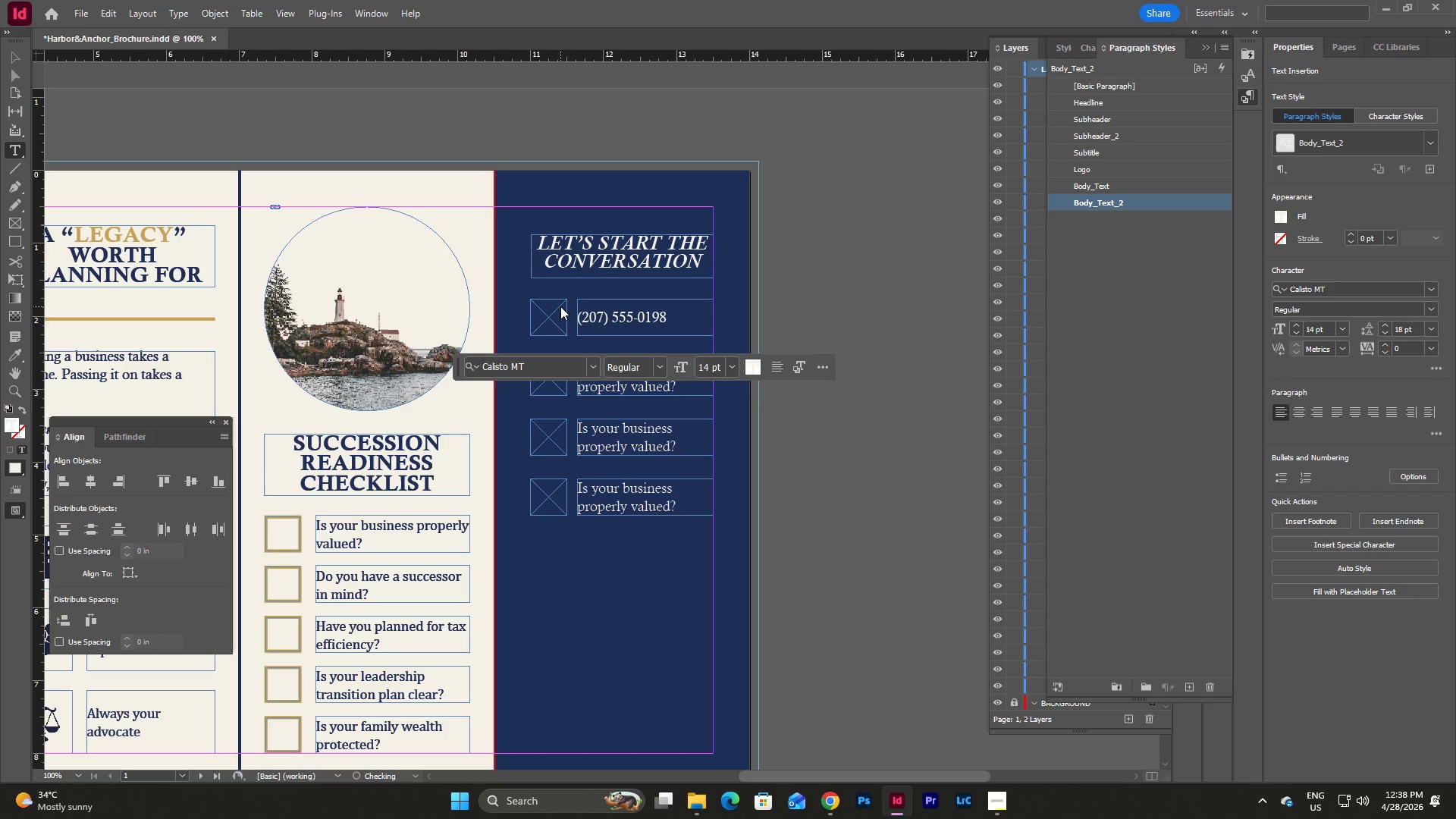 
left_click([679, 391])
 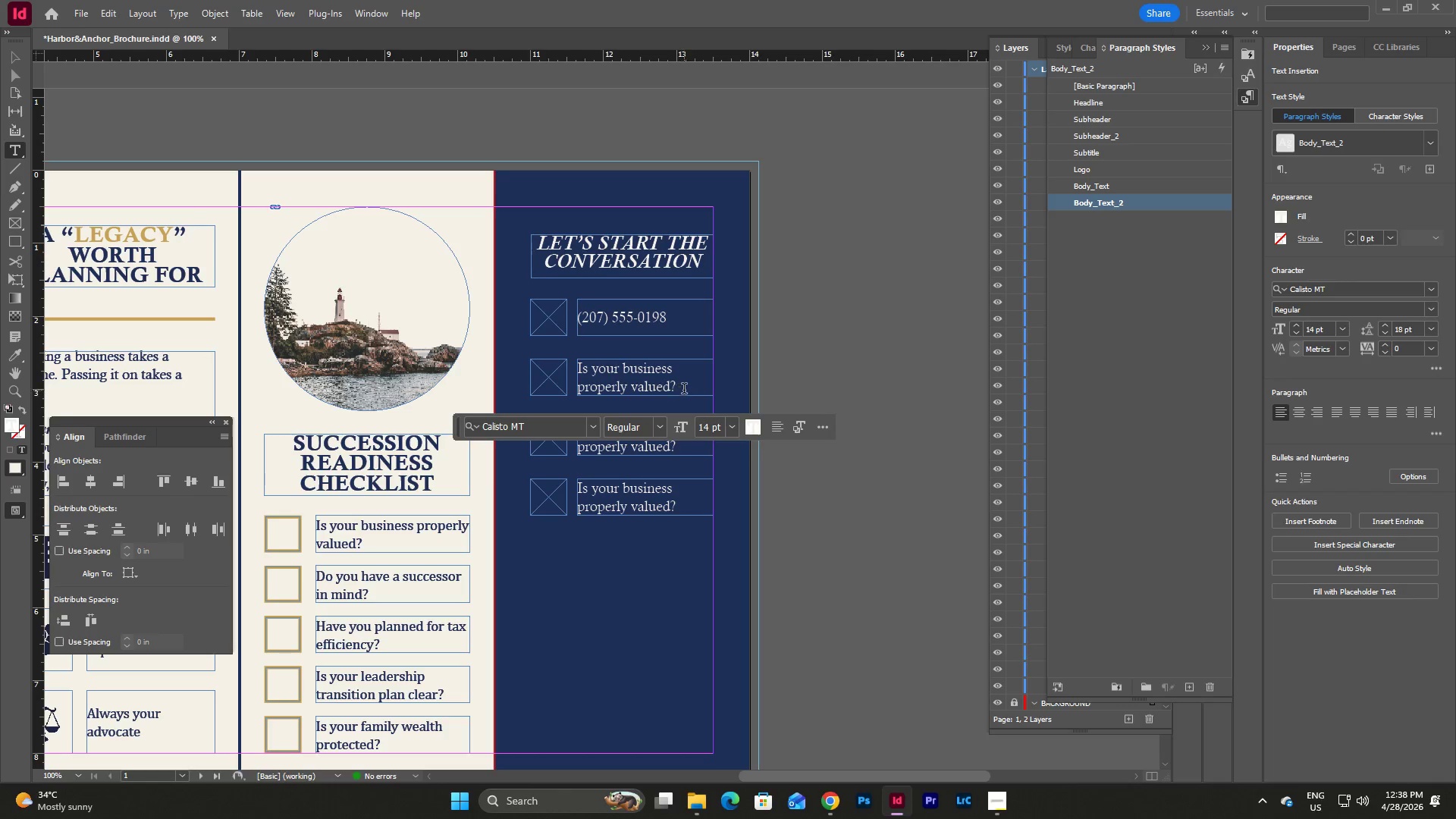 
left_click_drag(start_coordinate=[684, 390], to_coordinate=[563, 377])
 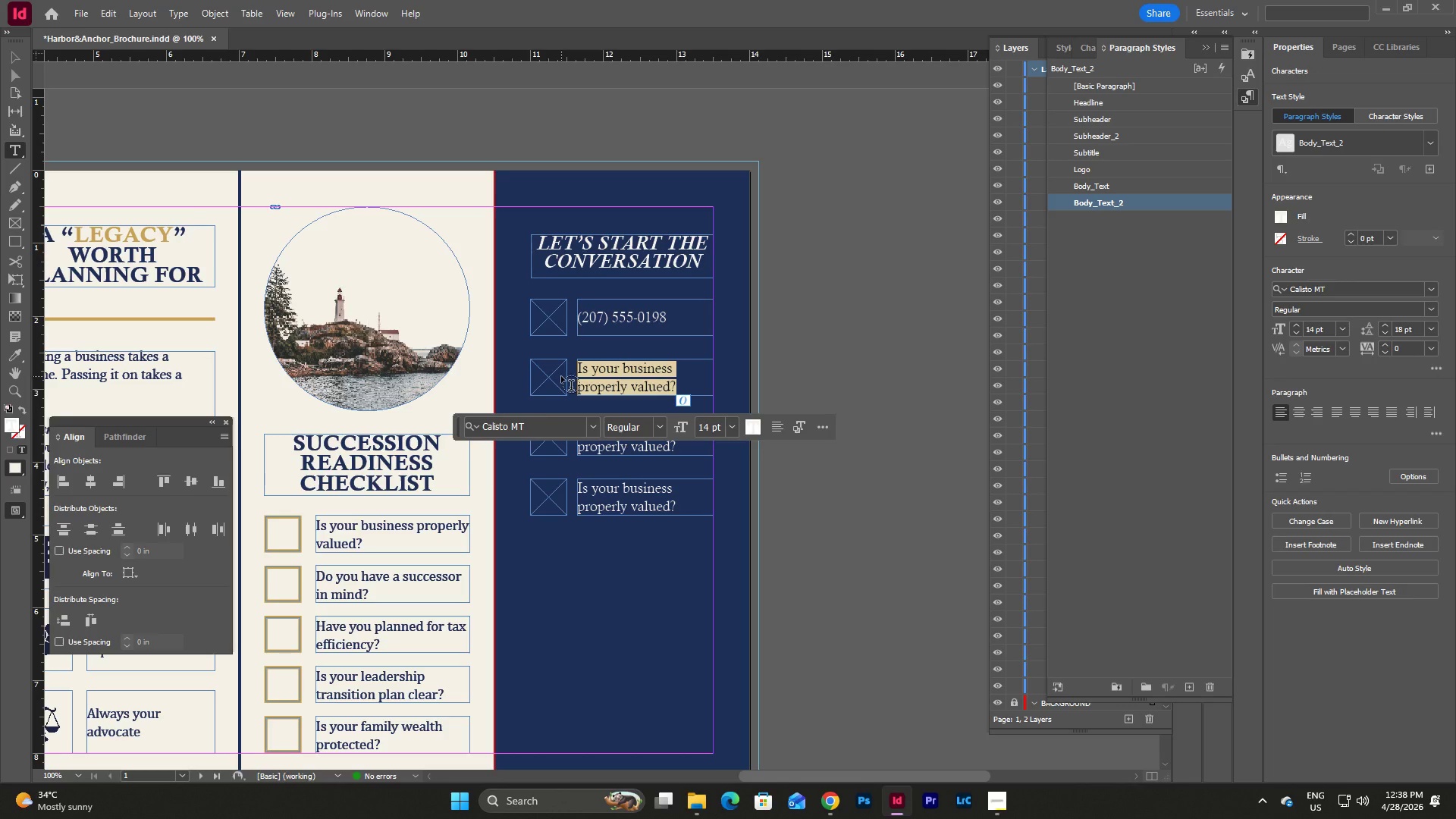 
type(info!)
key(Backspace)
type(@harboranchor,c)
key(Backspace)
key(Backspace)
type(.com)
key(Escape)
 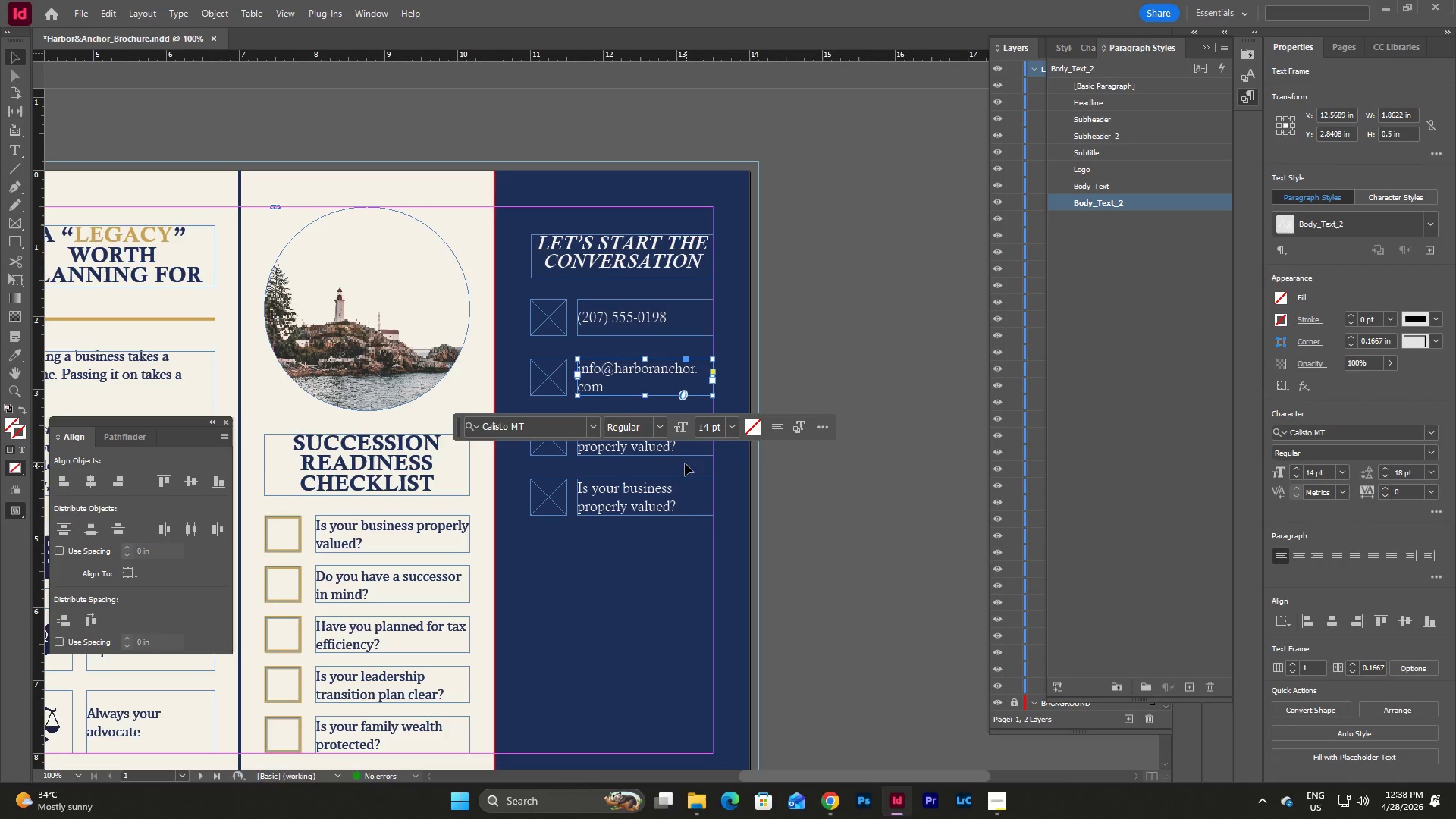 
double_click([684, 448])
 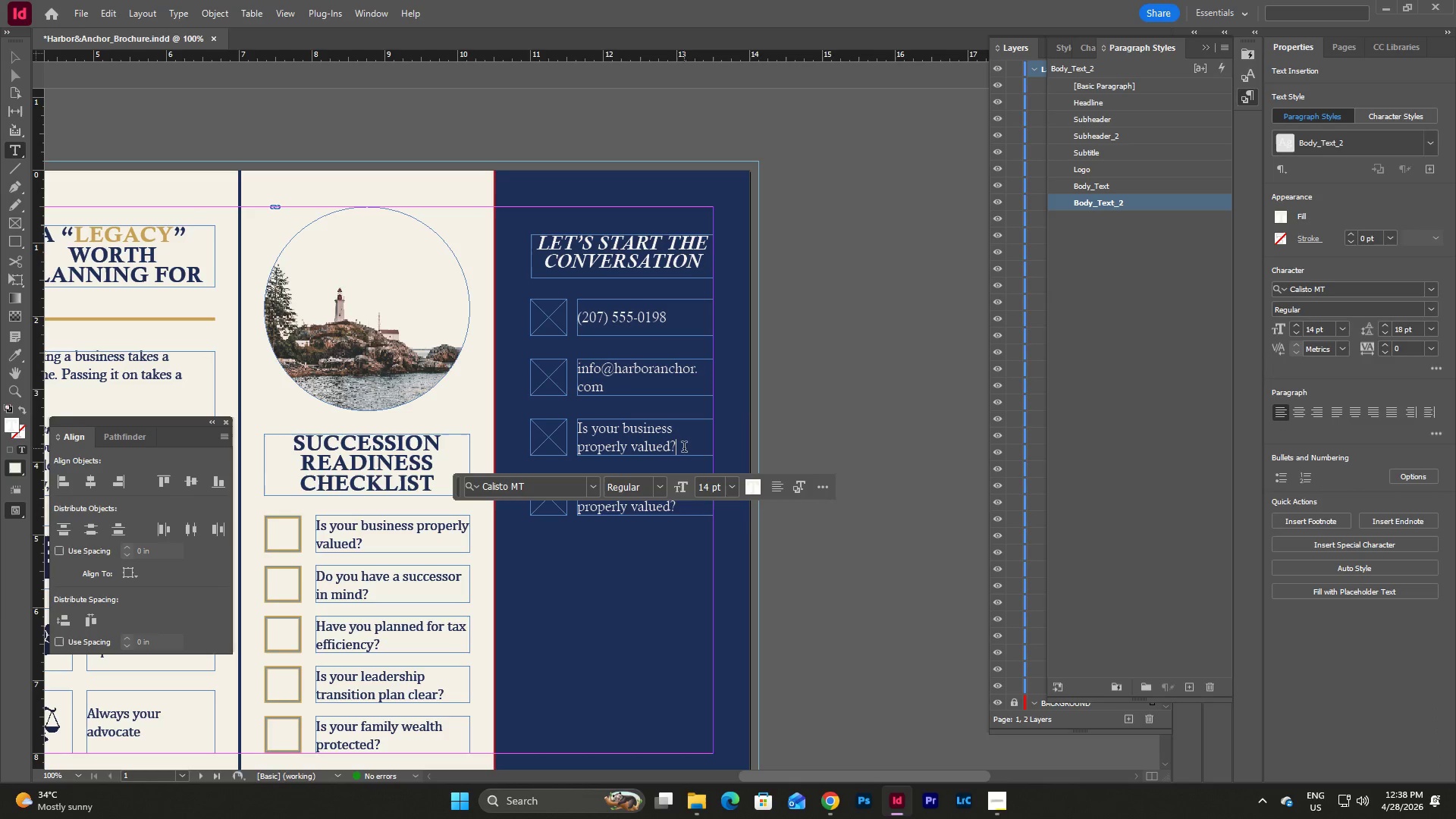 
left_click_drag(start_coordinate=[680, 448], to_coordinate=[535, 431])
 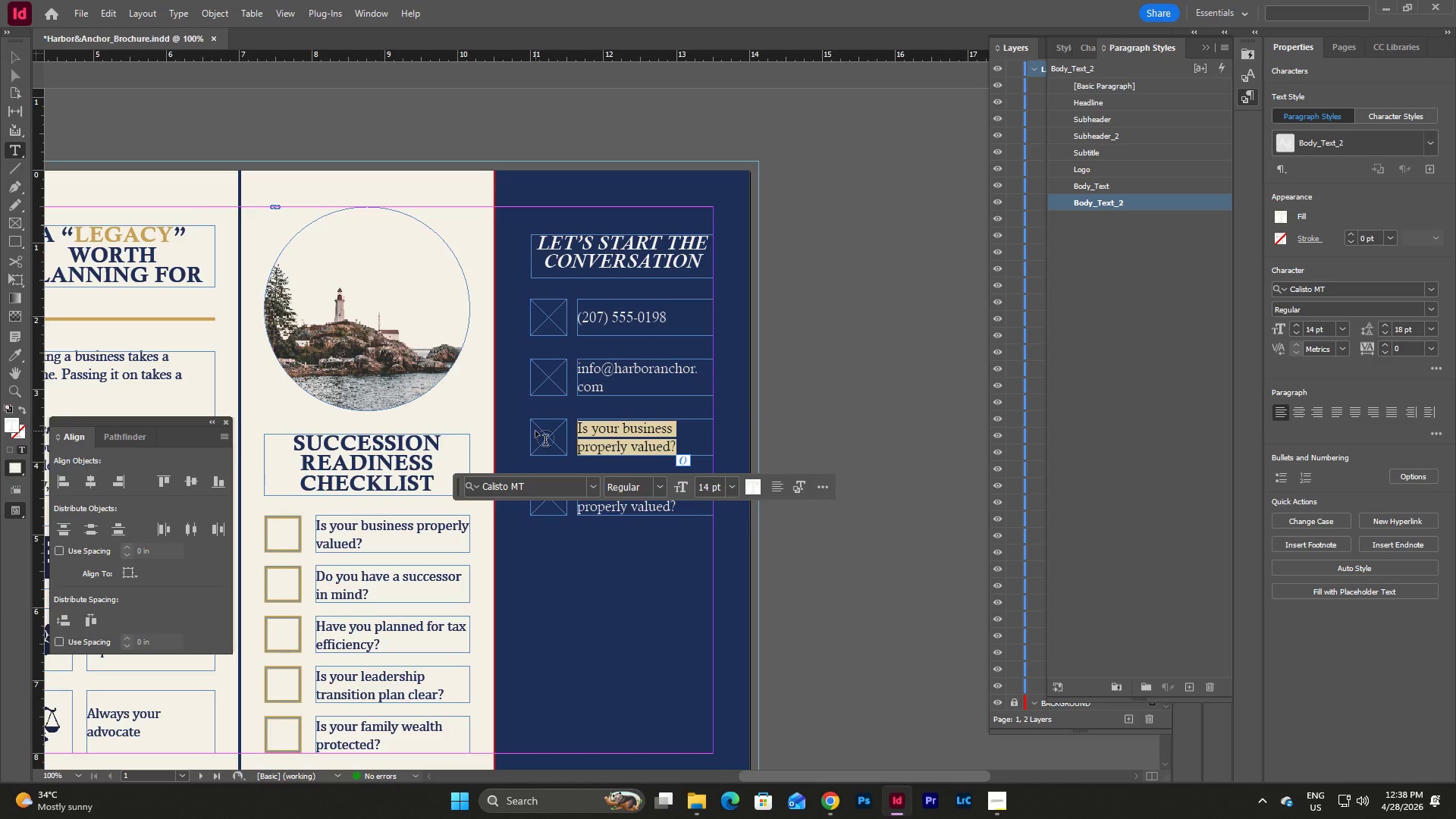 
type(www.harborand)
key(Backspace)
type(chor.com)
key(Escape)
 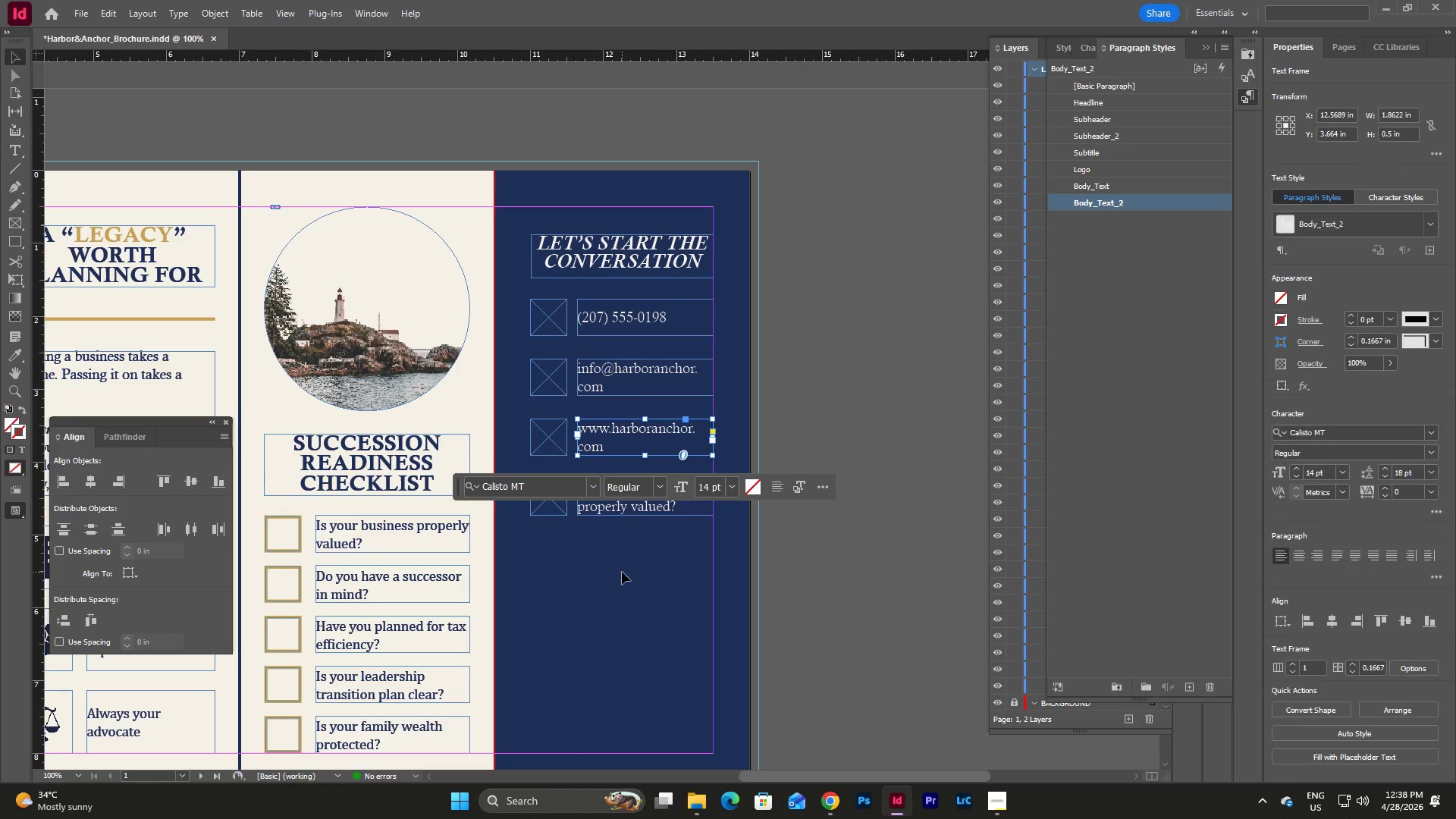 
key(Escape)
 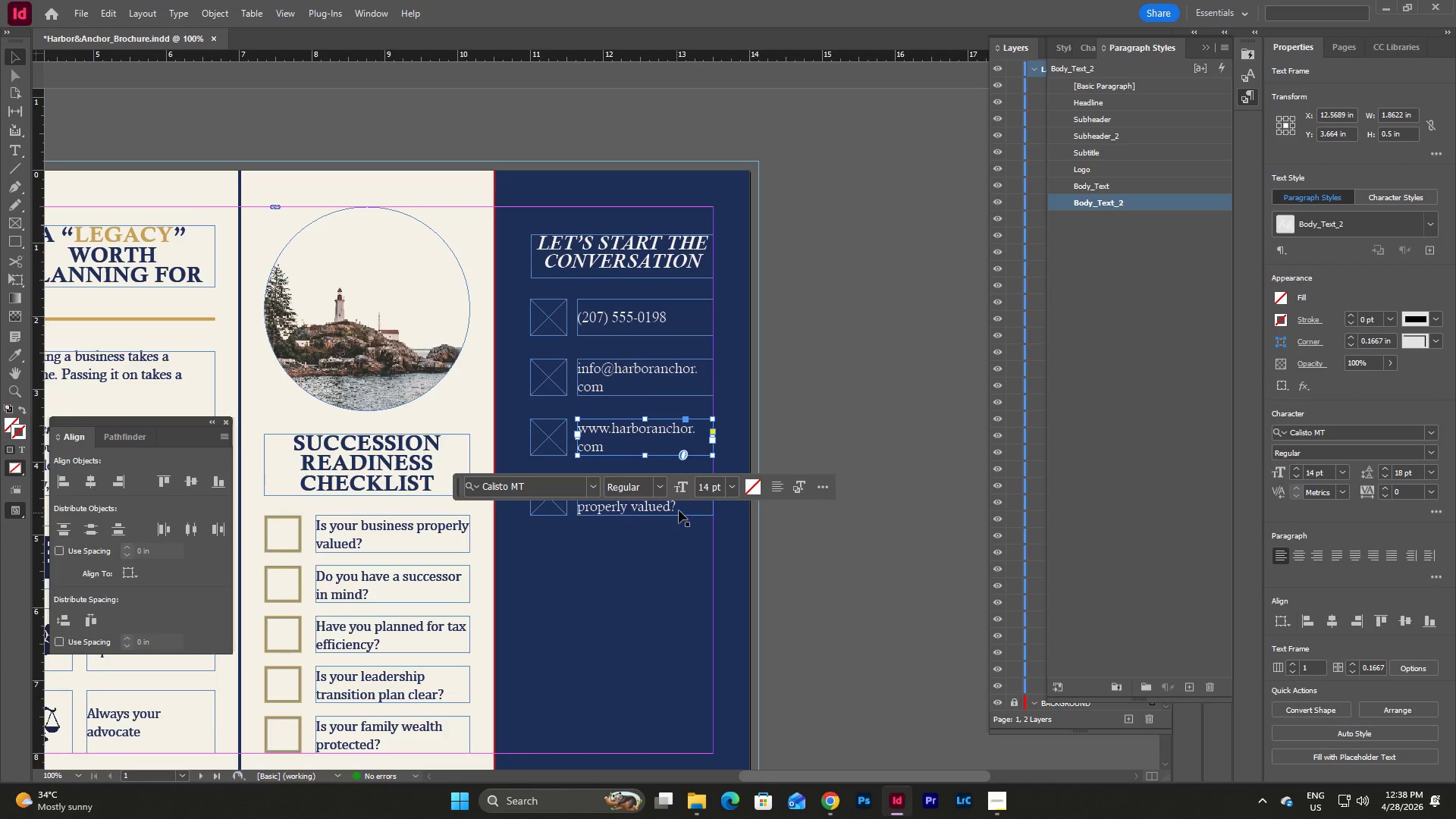 
double_click([679, 508])
 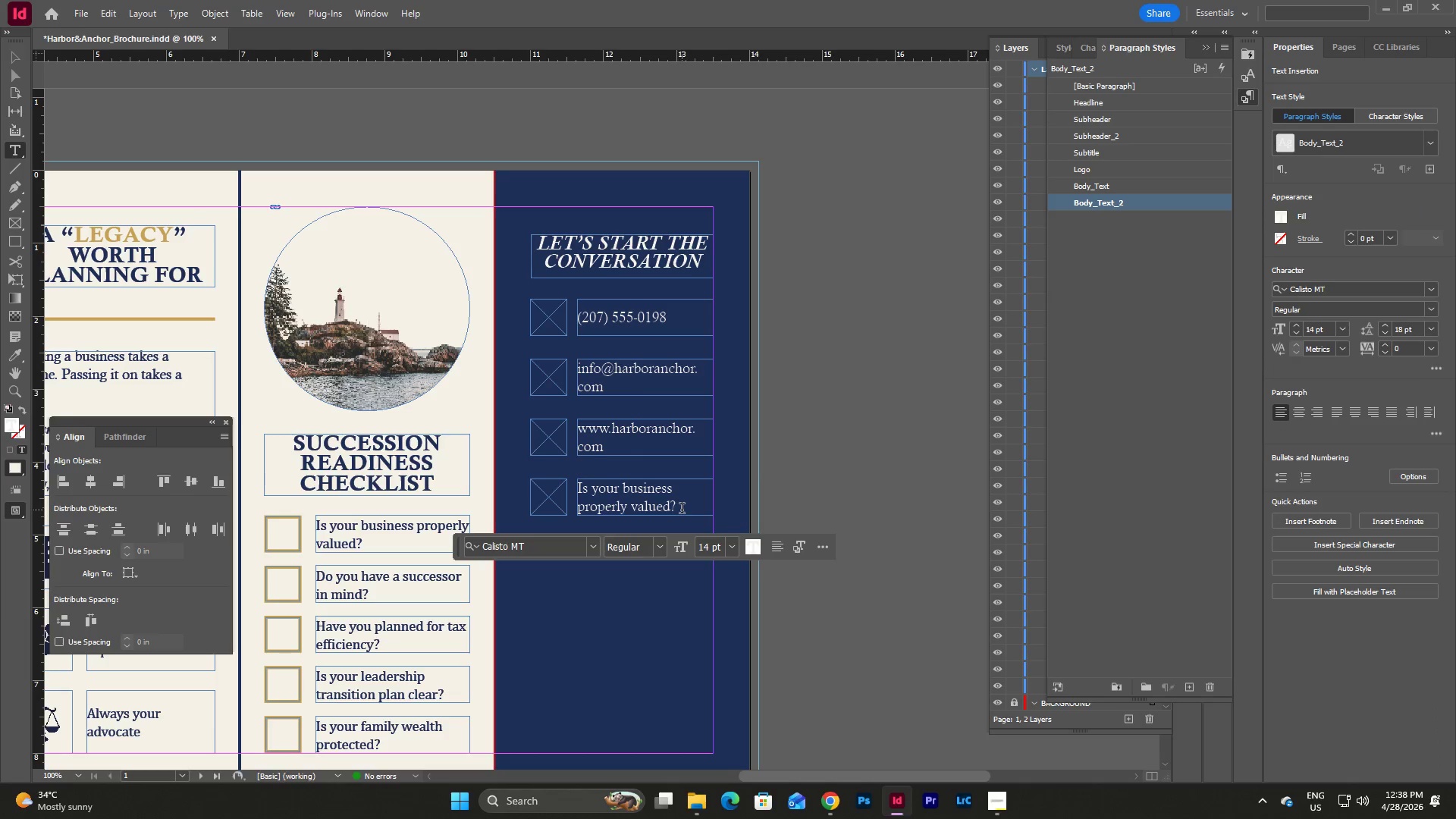 
left_click_drag(start_coordinate=[682, 510], to_coordinate=[579, 487])
 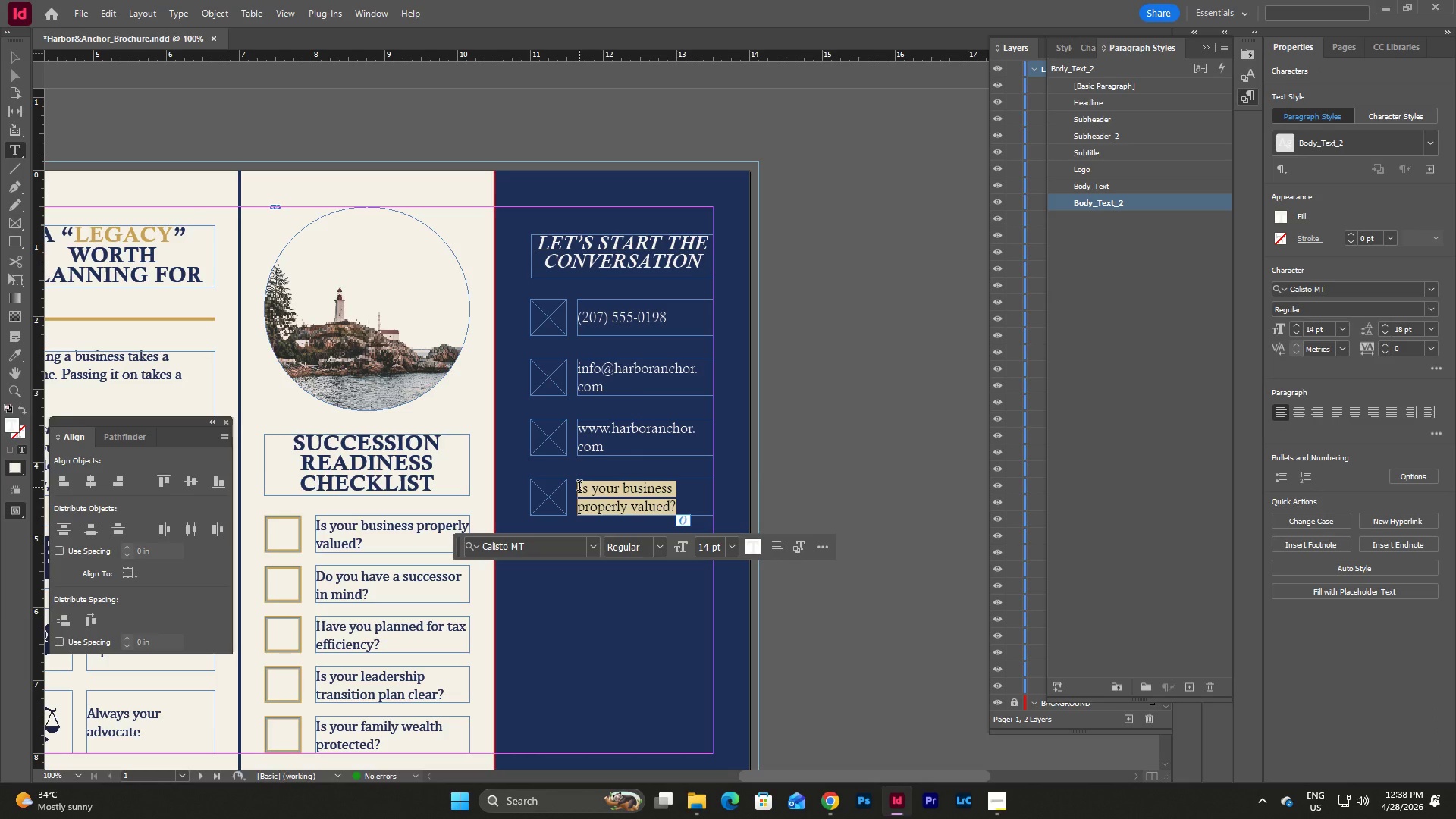 
type(18 Ocean Fare)
key(Backspace)
key(Backspace)
key(Backspace)
key(Backspace)
type(Gate Drive Portland, ME 0401)
key(Backspace)
key(Backspace)
type(101)
 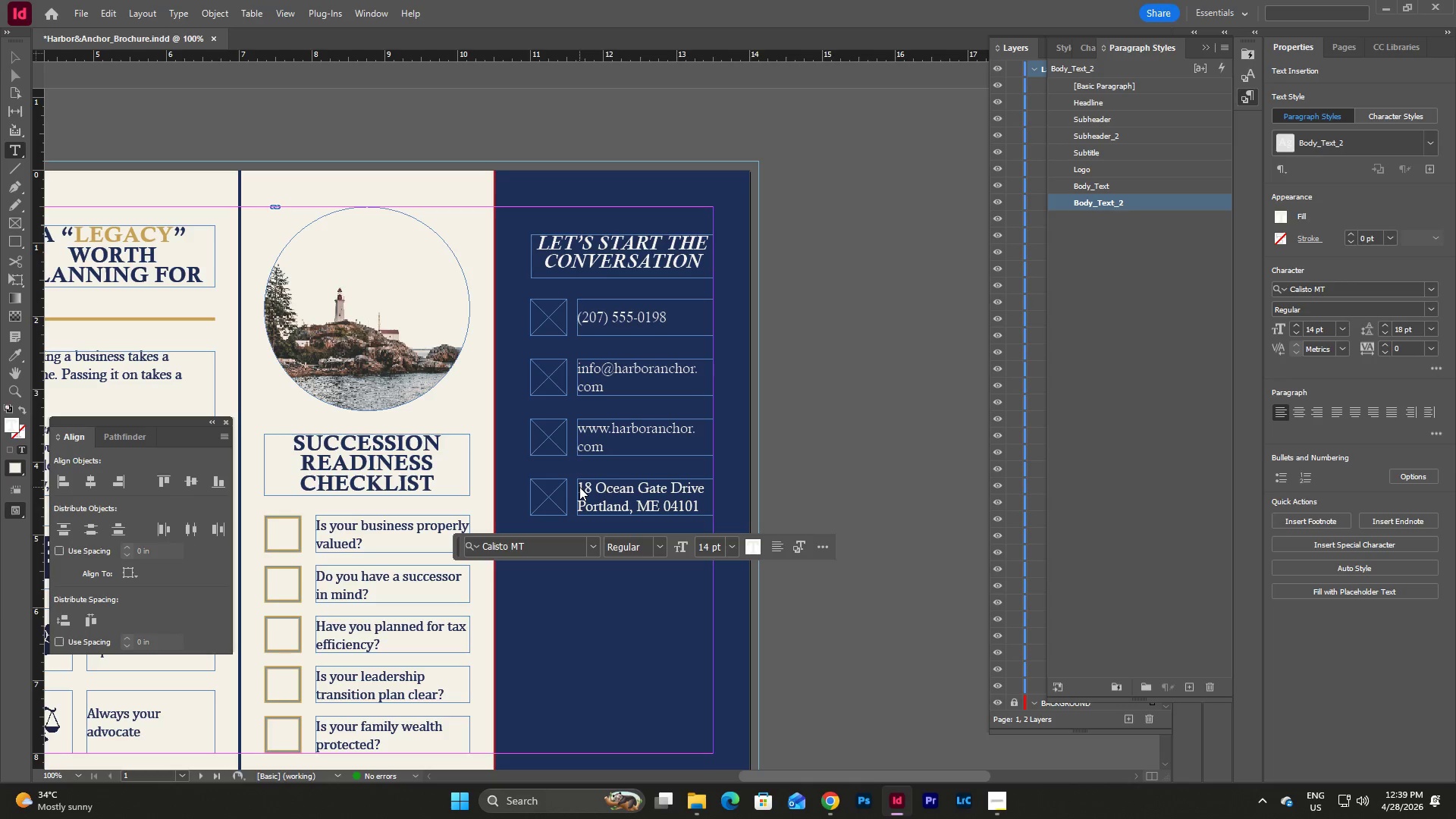 
key(Escape)
 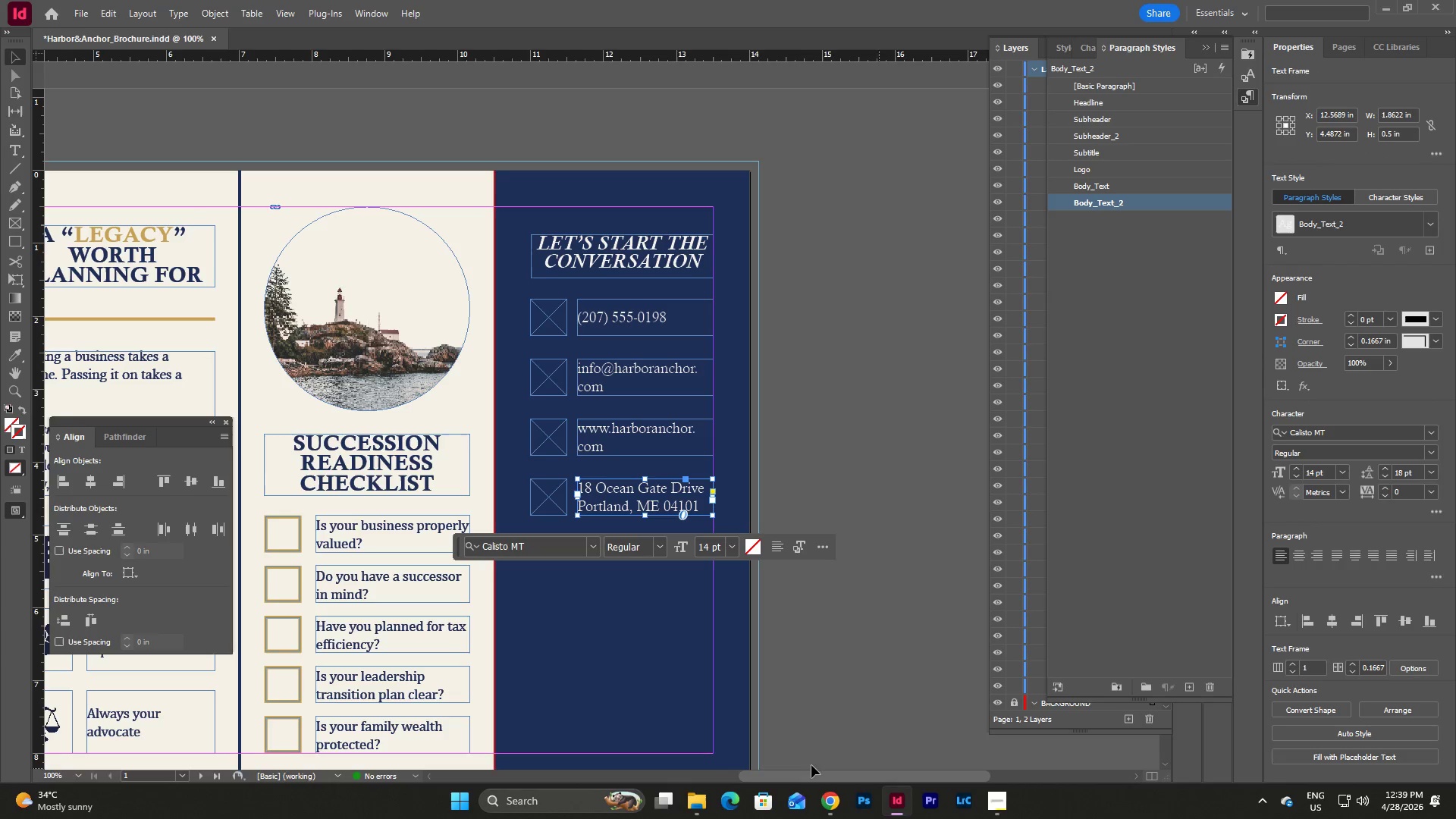 
left_click([826, 804])
 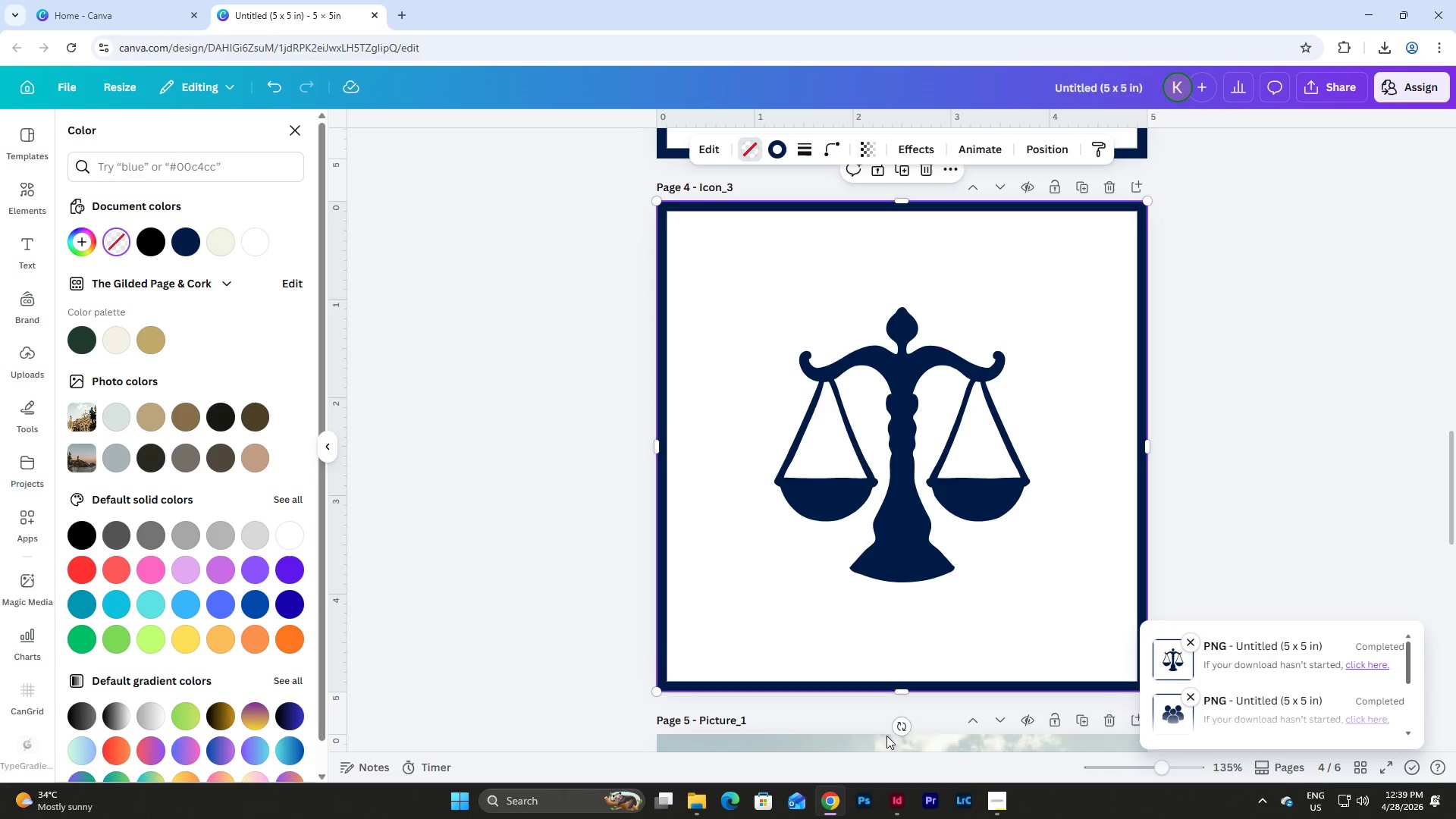 
left_click([899, 790])
 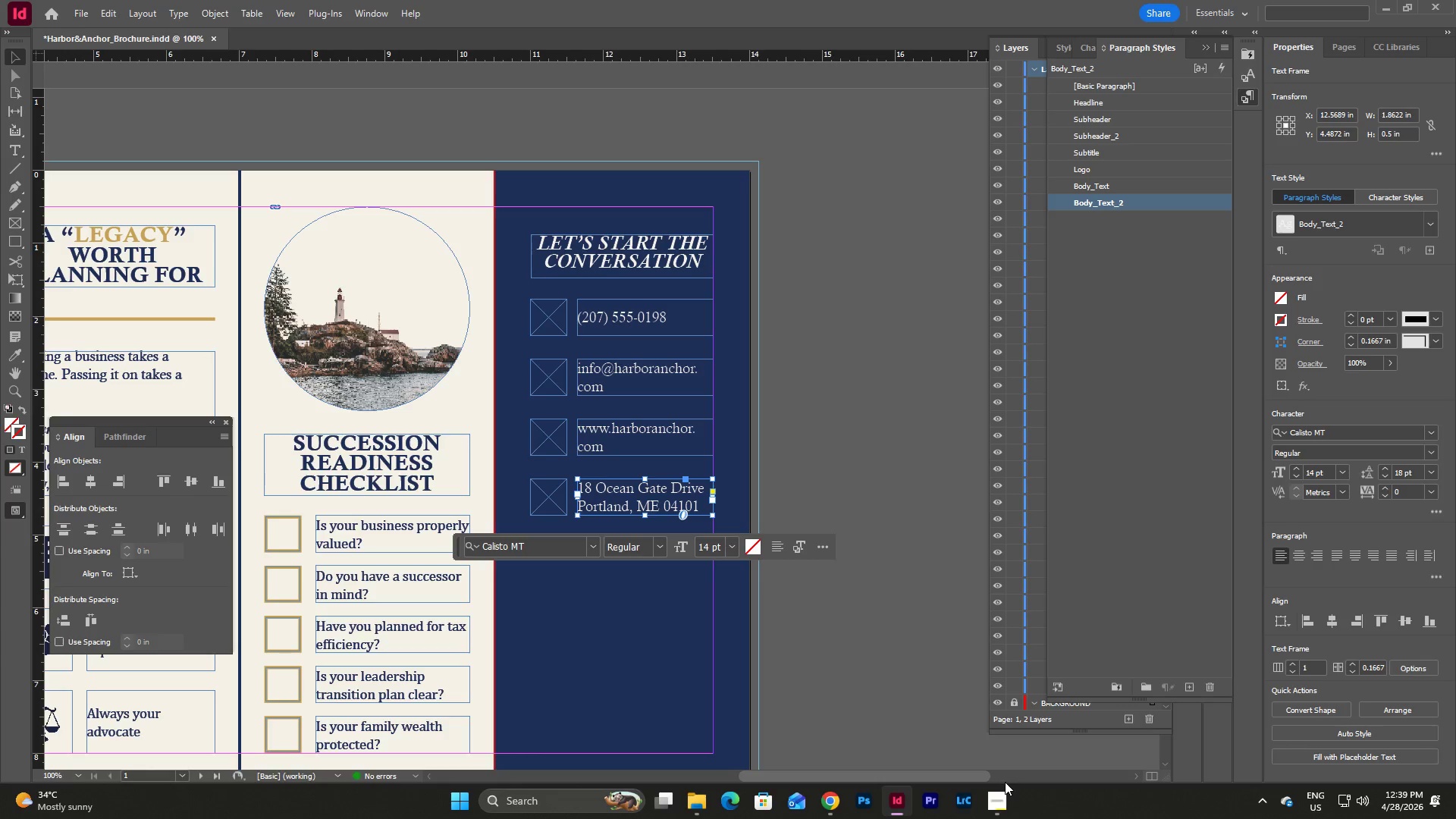 
left_click([1003, 786])